 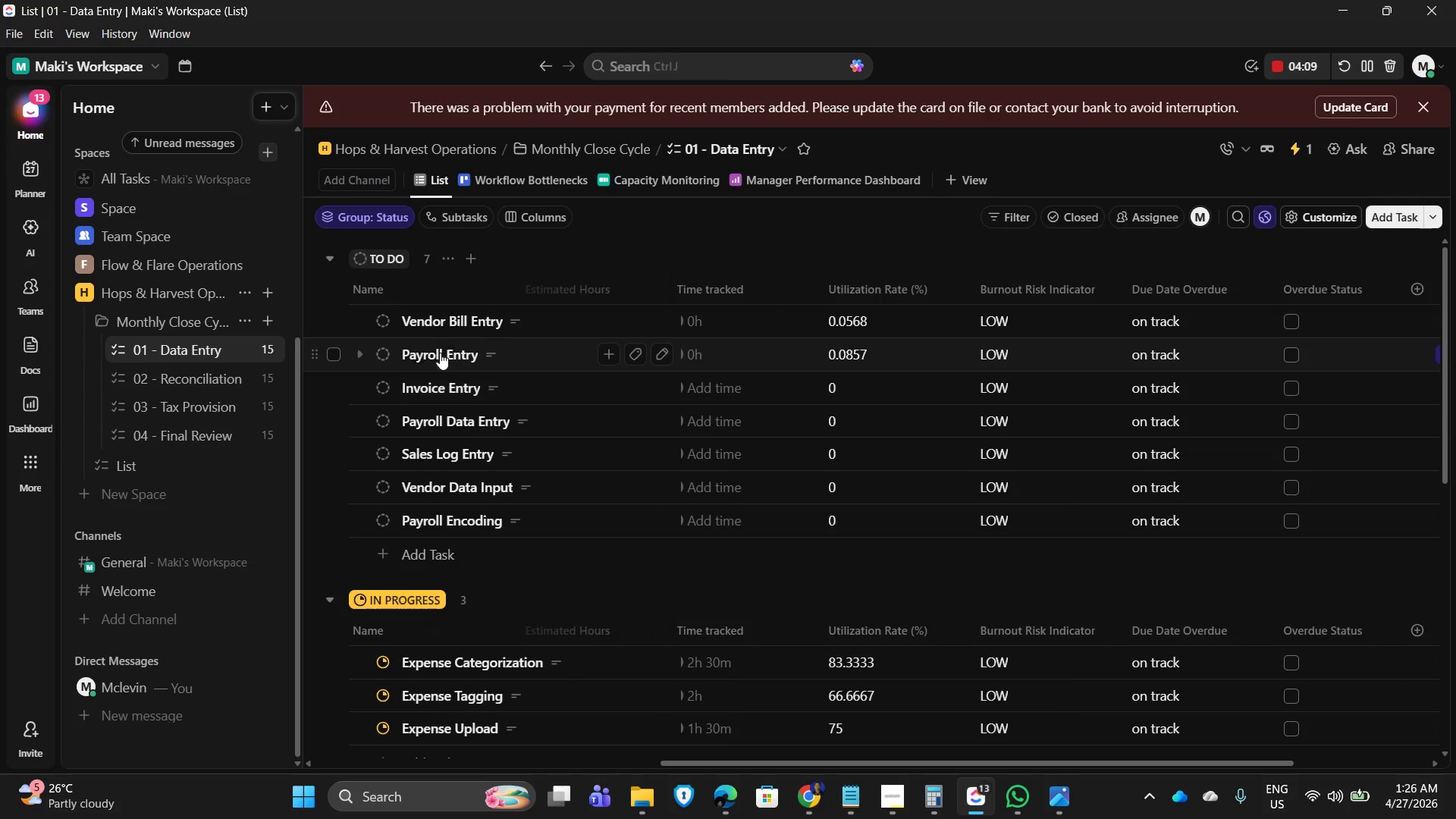 
left_click([448, 325])
 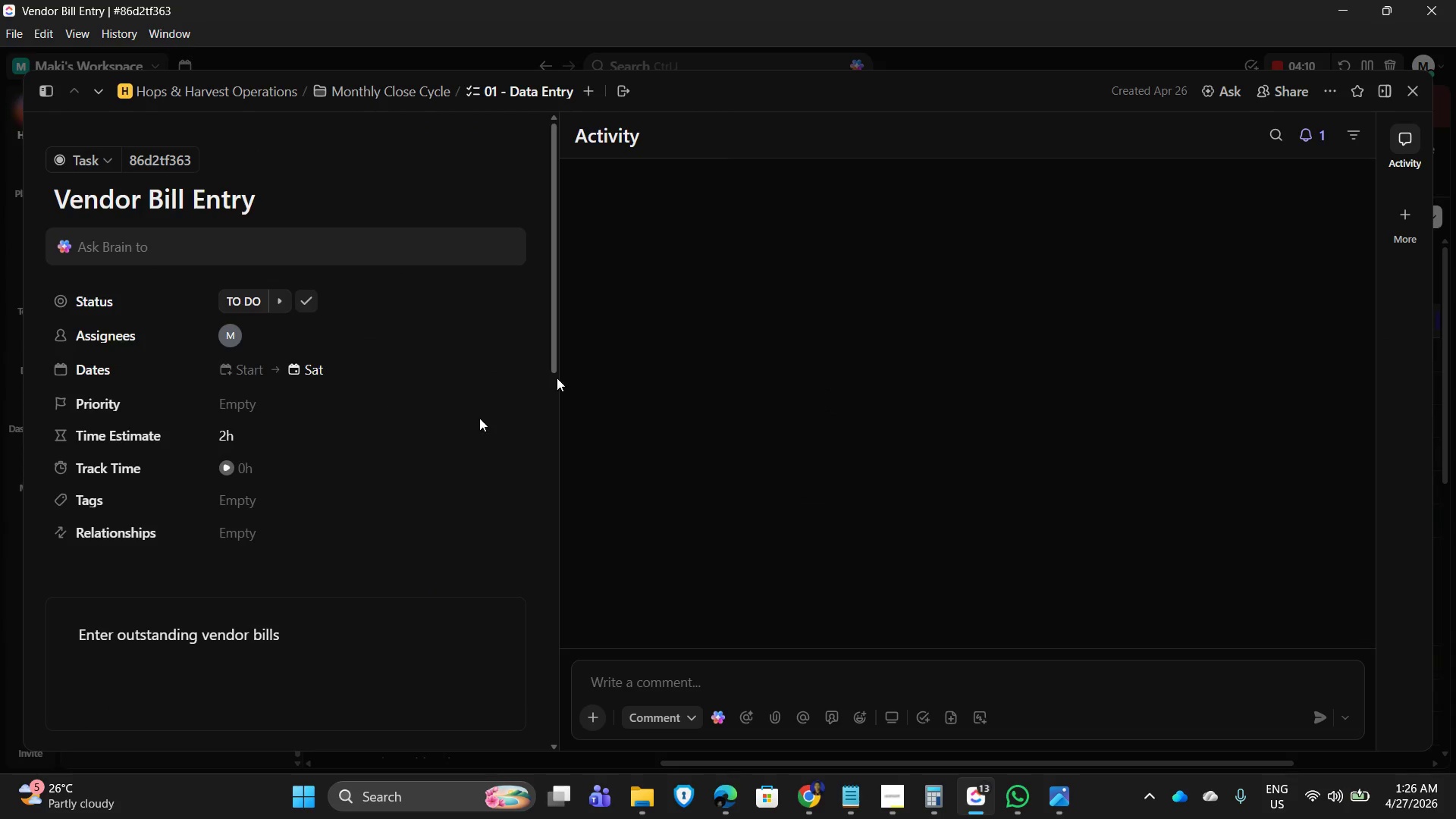 
scroll: coordinate [378, 569], scroll_direction: down, amount: 3.0
 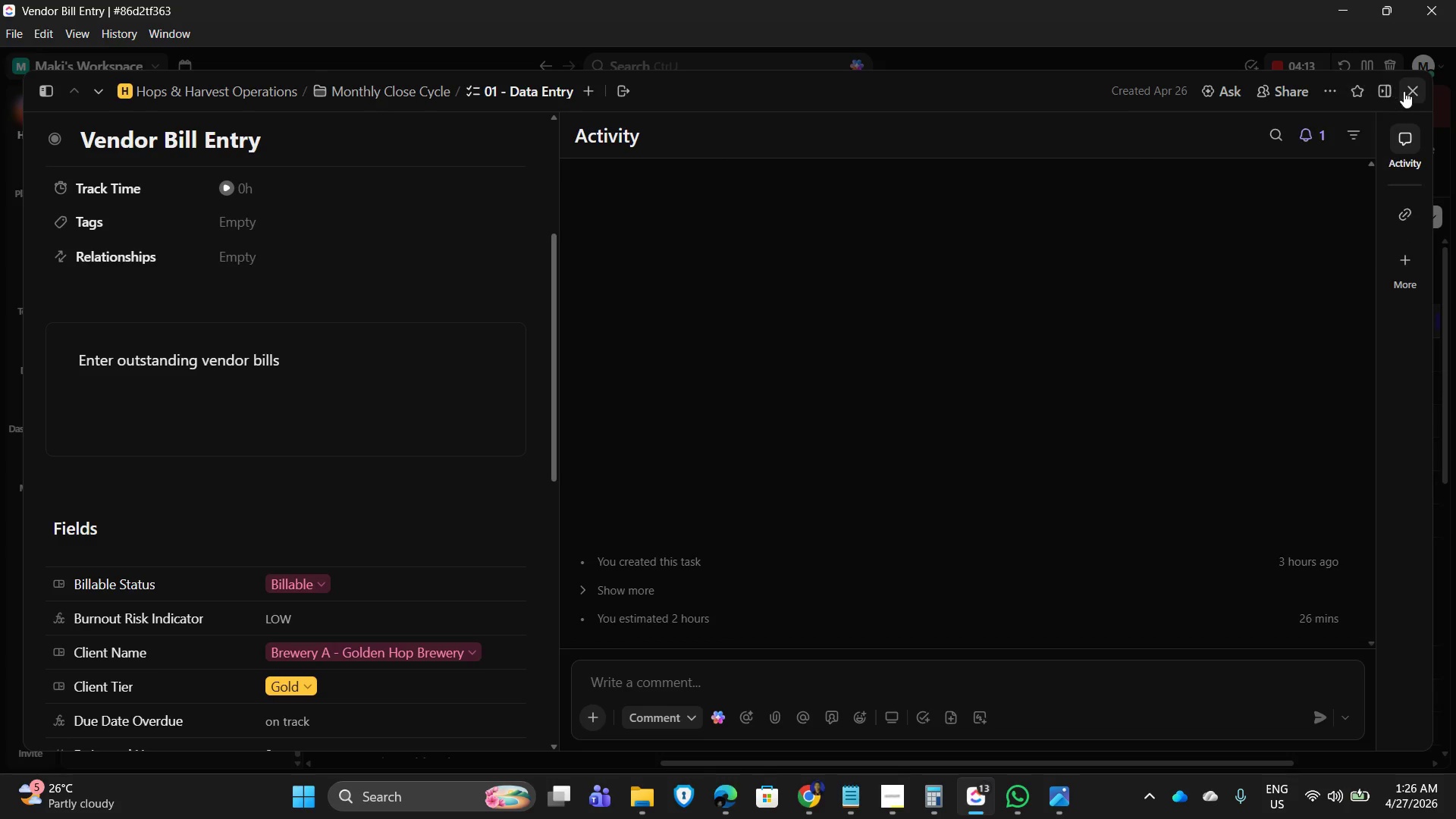 
left_click([1404, 91])
 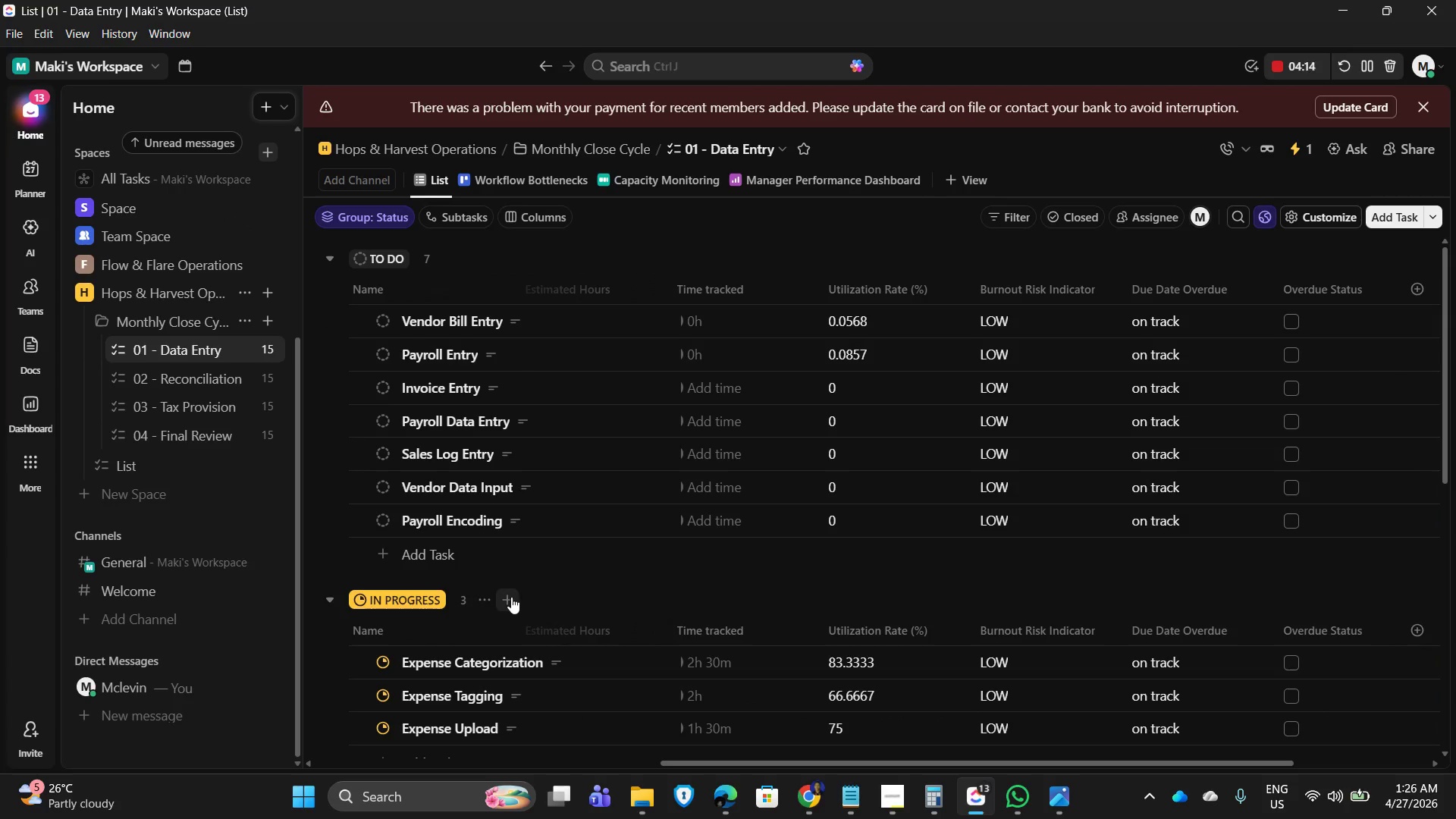 
scroll: coordinate [551, 588], scroll_direction: down, amount: 3.0
 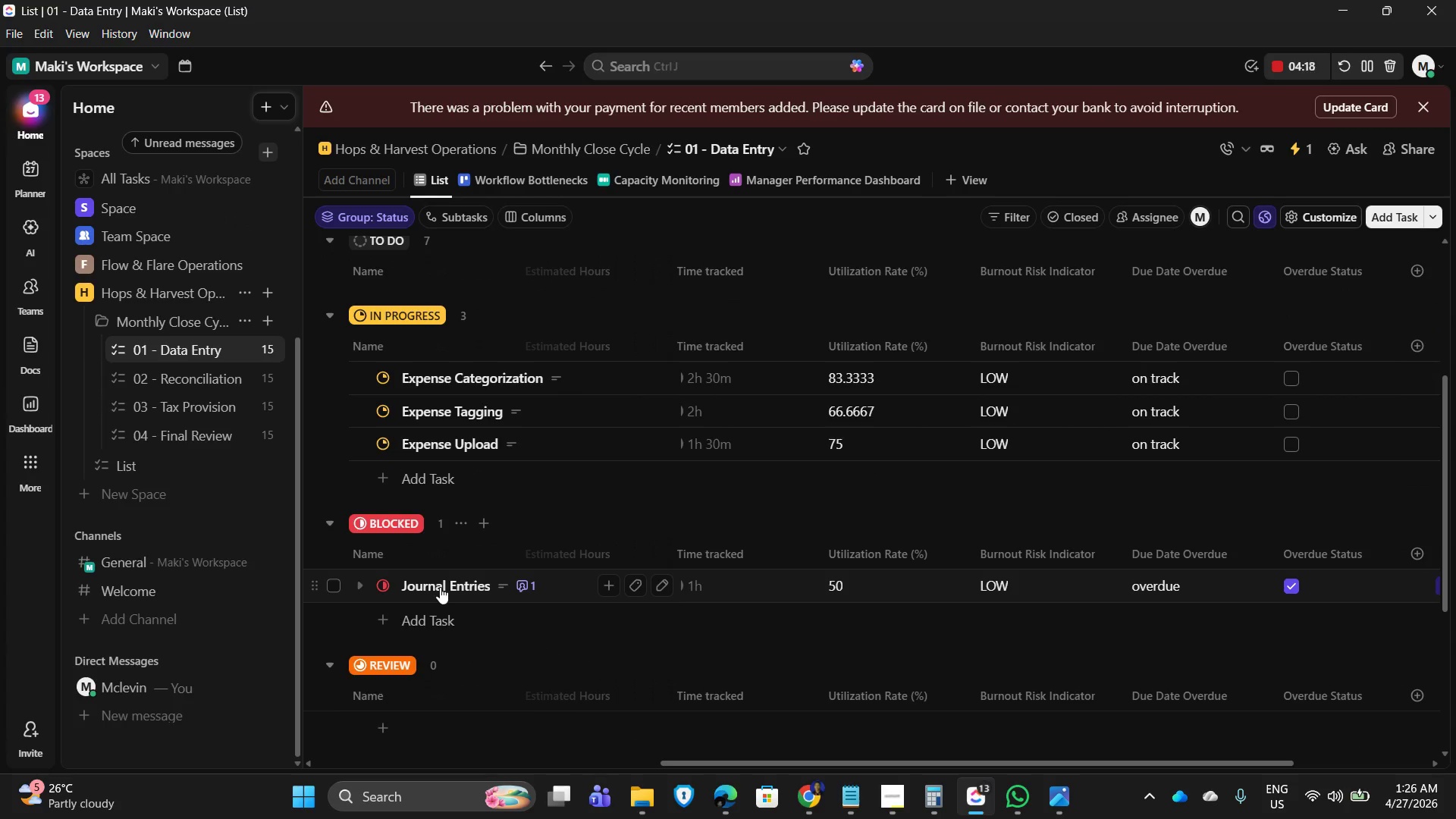 
left_click([440, 587])
 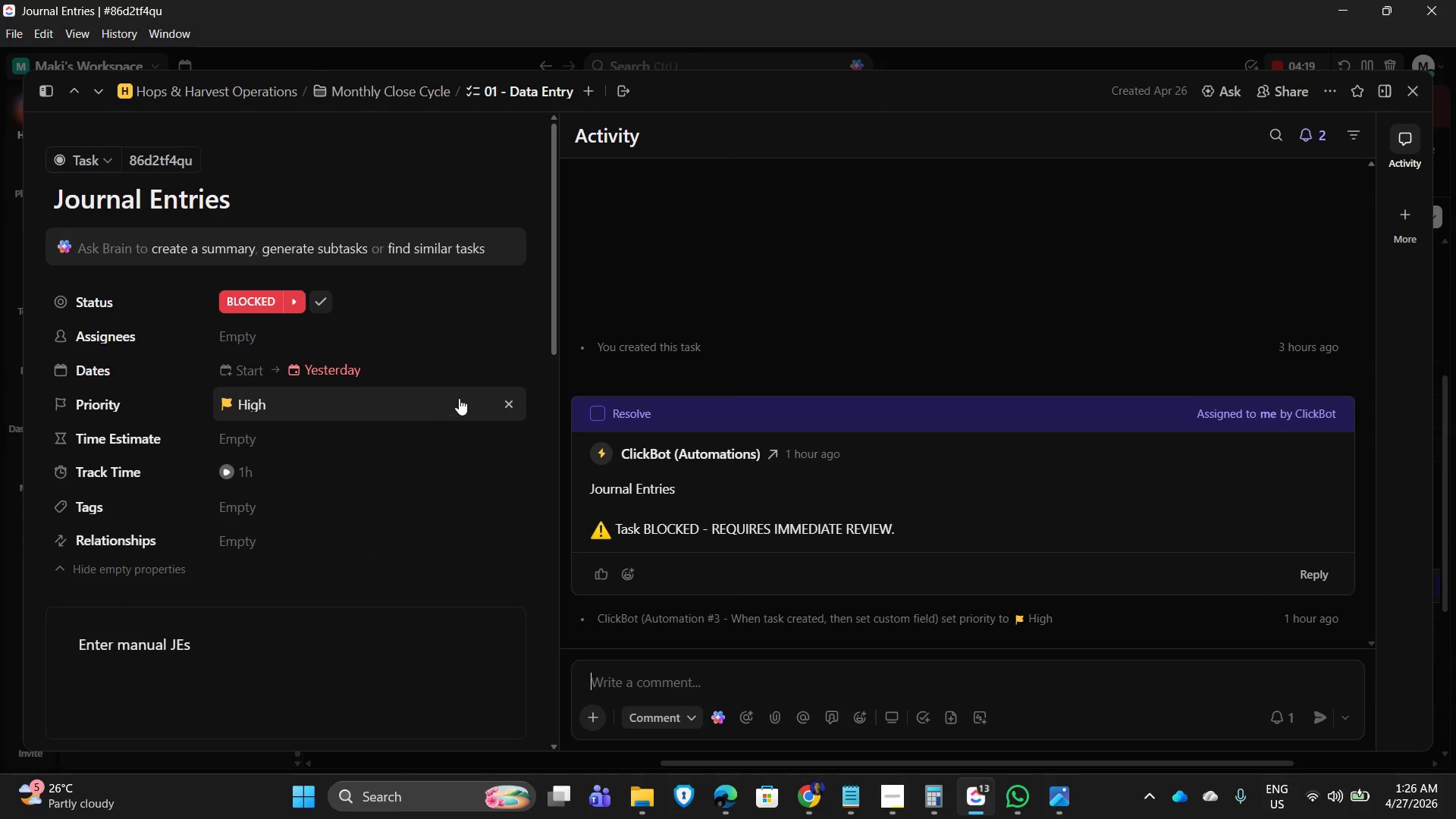 
scroll: coordinate [797, 512], scroll_direction: down, amount: 4.0
 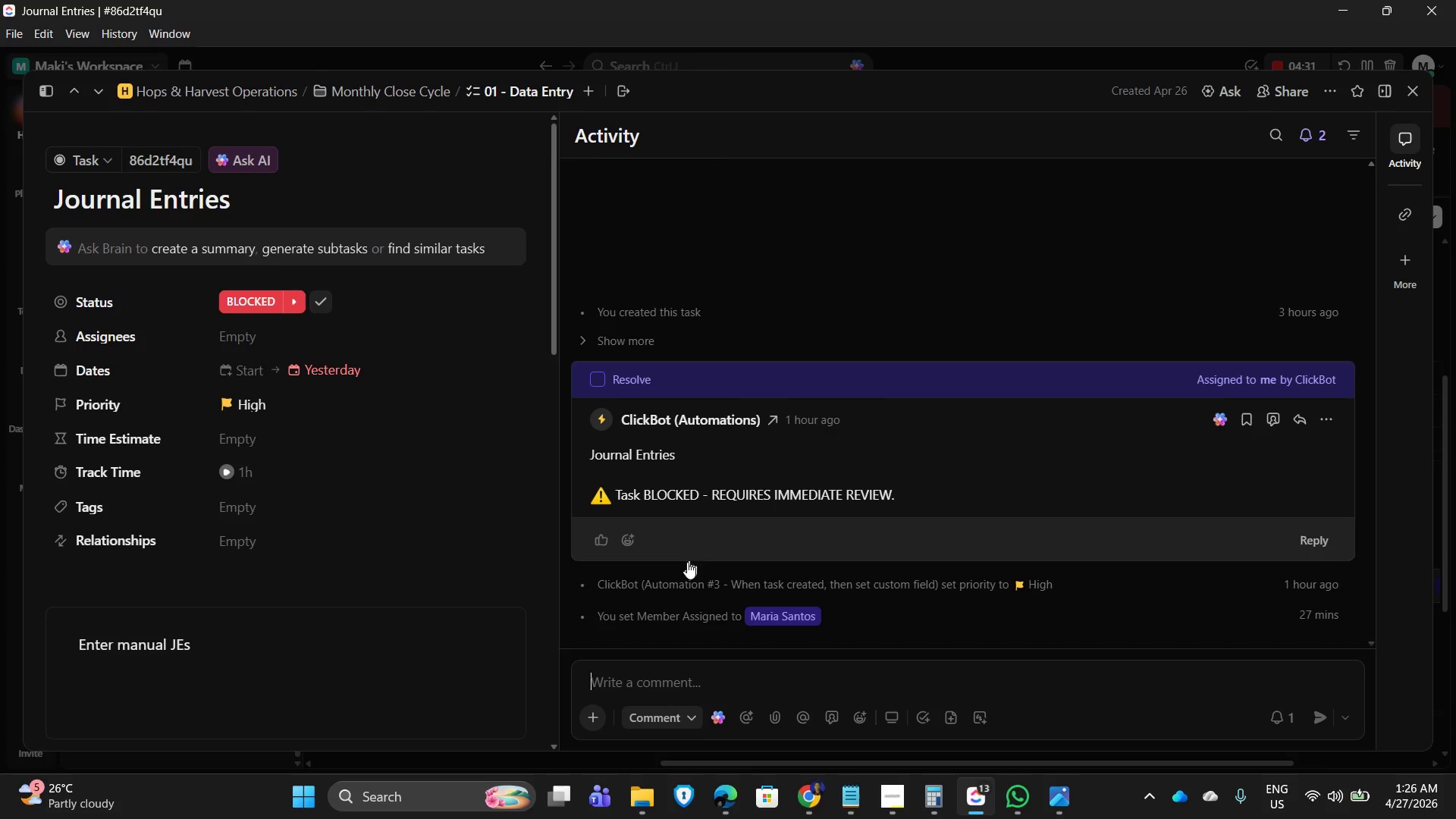 
wait(13.61)
 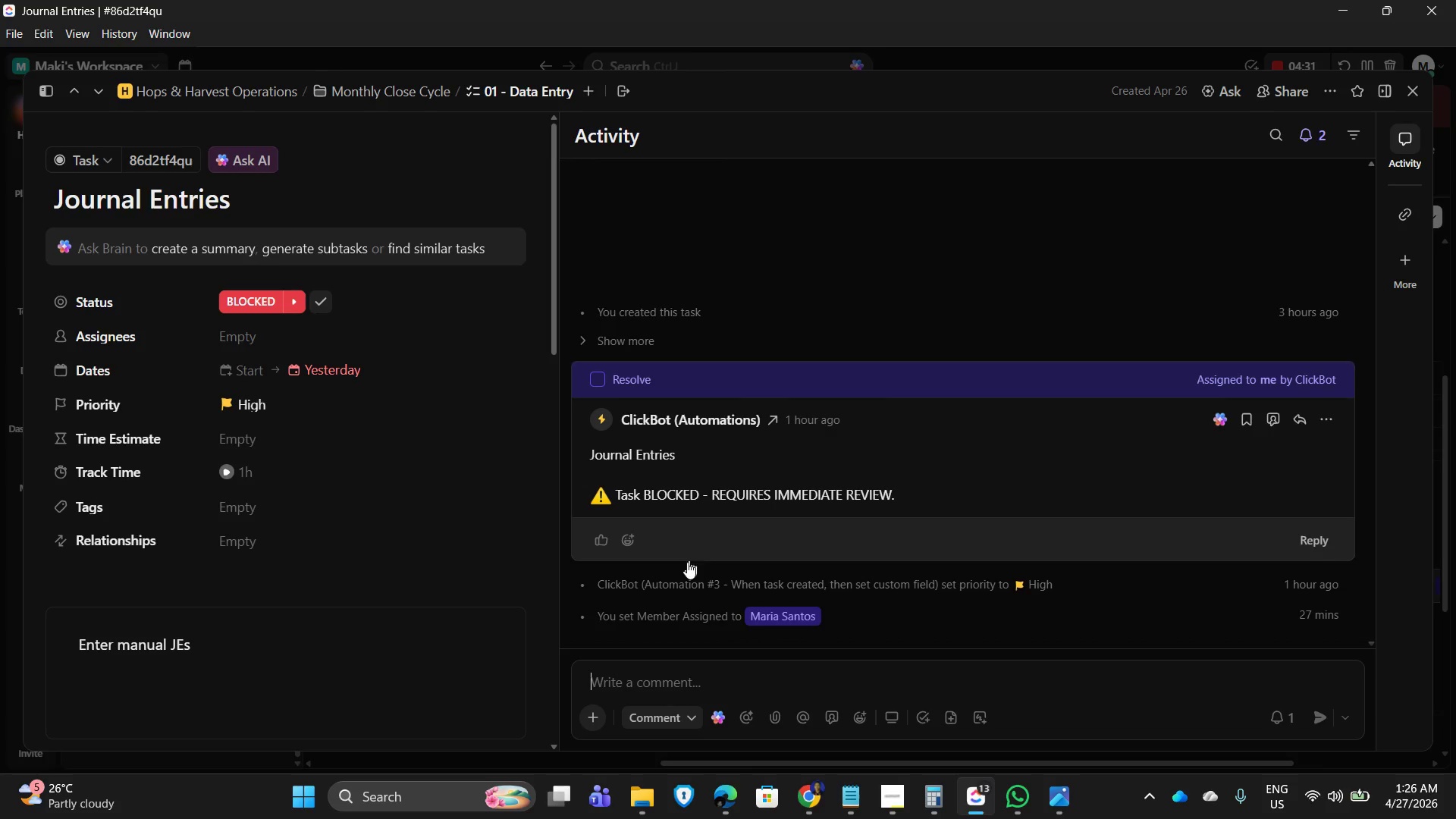 
scroll: coordinate [295, 451], scroll_direction: down, amount: 1.0
 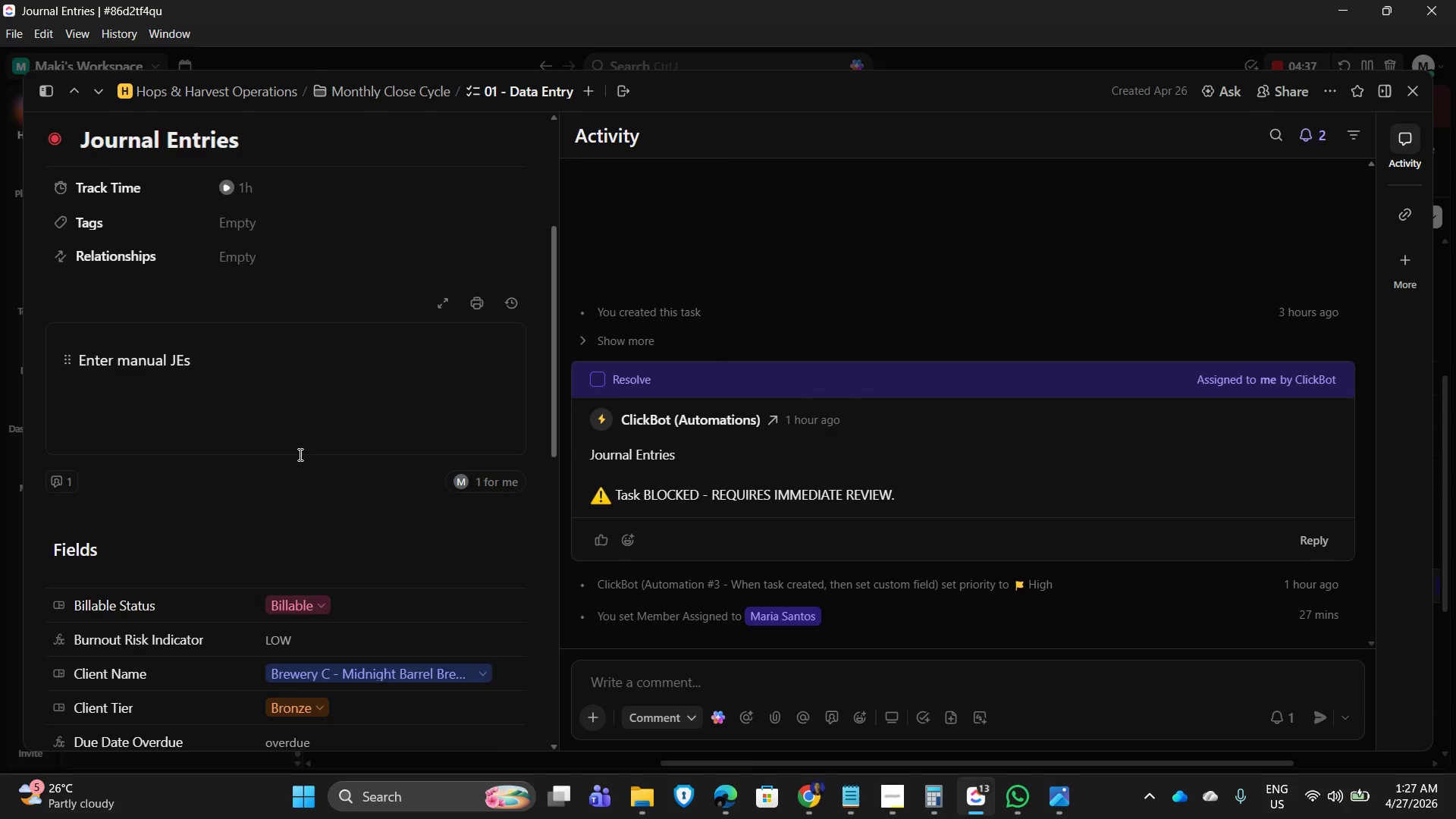 
scroll: coordinate [297, 456], scroll_direction: up, amount: 6.0
 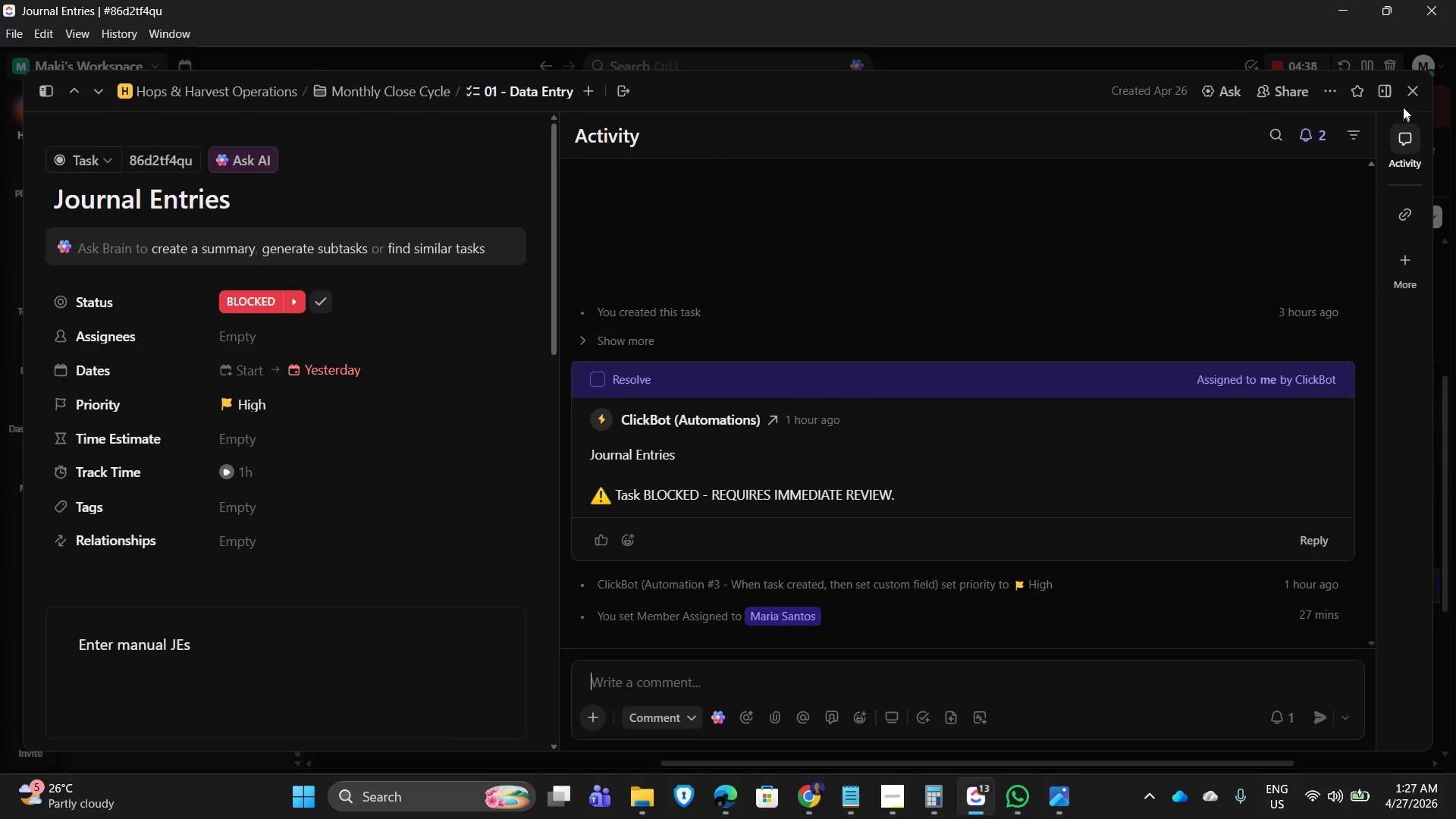 
left_click([1410, 92])
 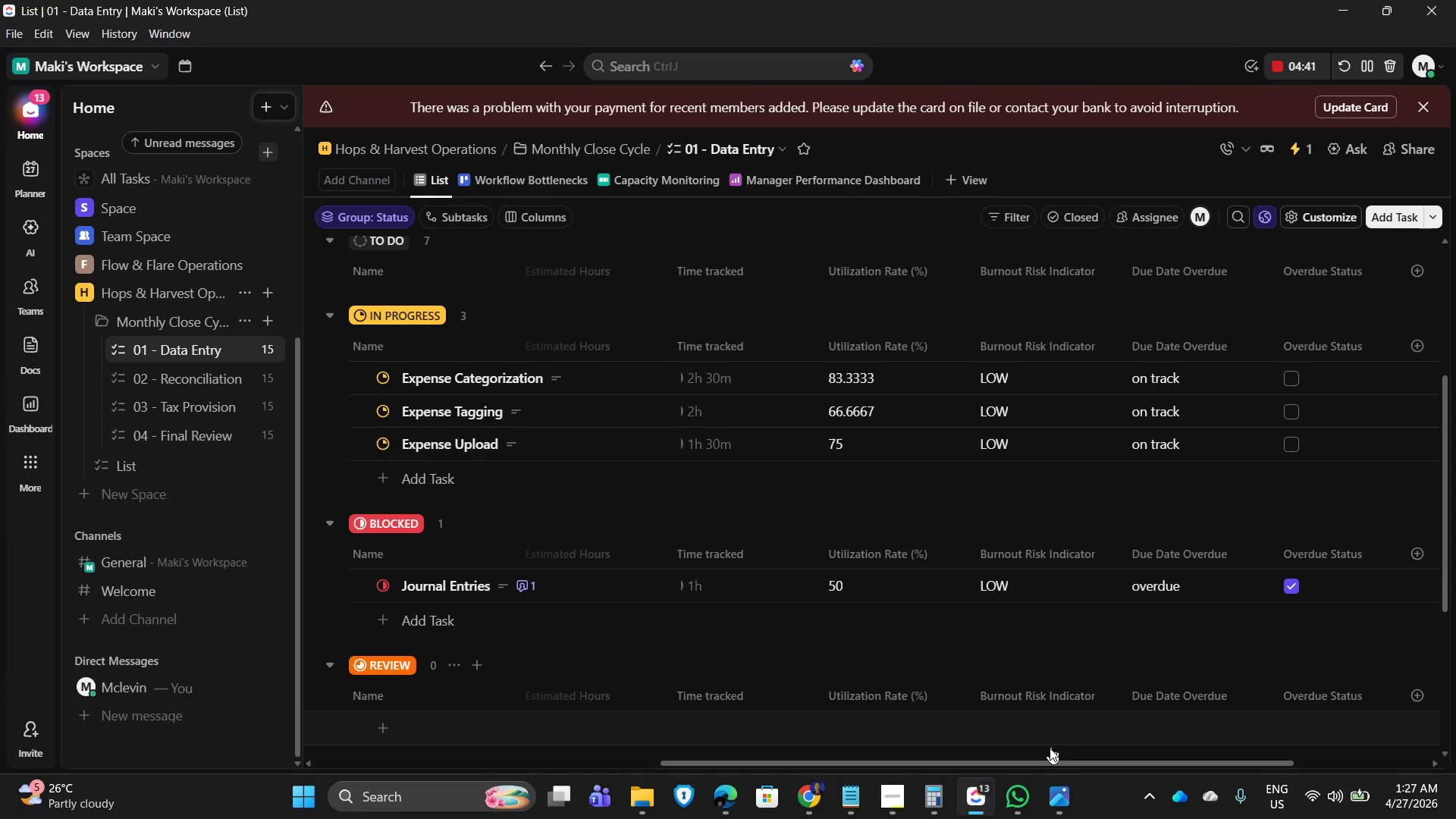 
left_click_drag(start_coordinate=[1044, 766], to_coordinate=[1134, 770])
 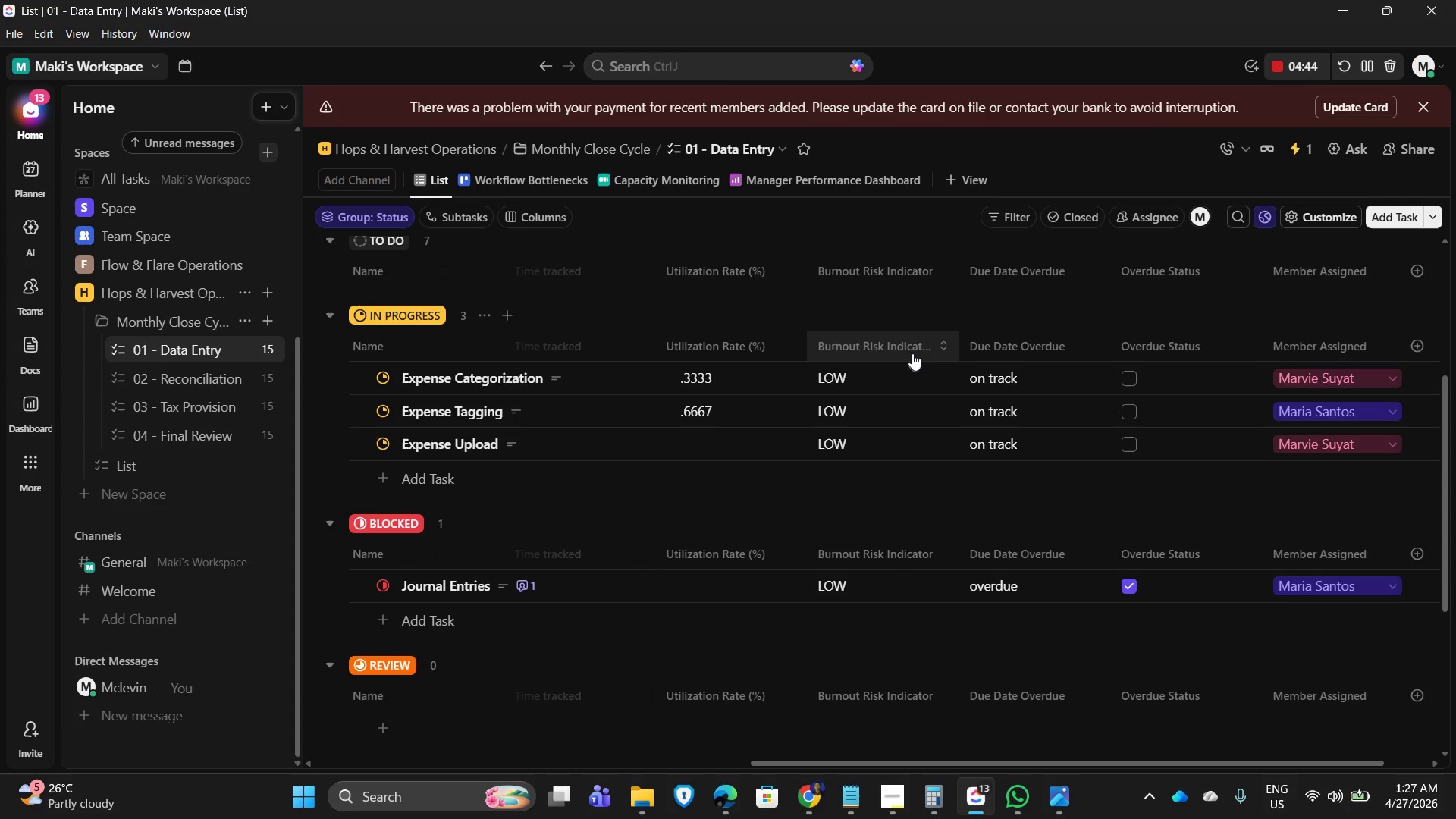 
mouse_move([1281, 145])
 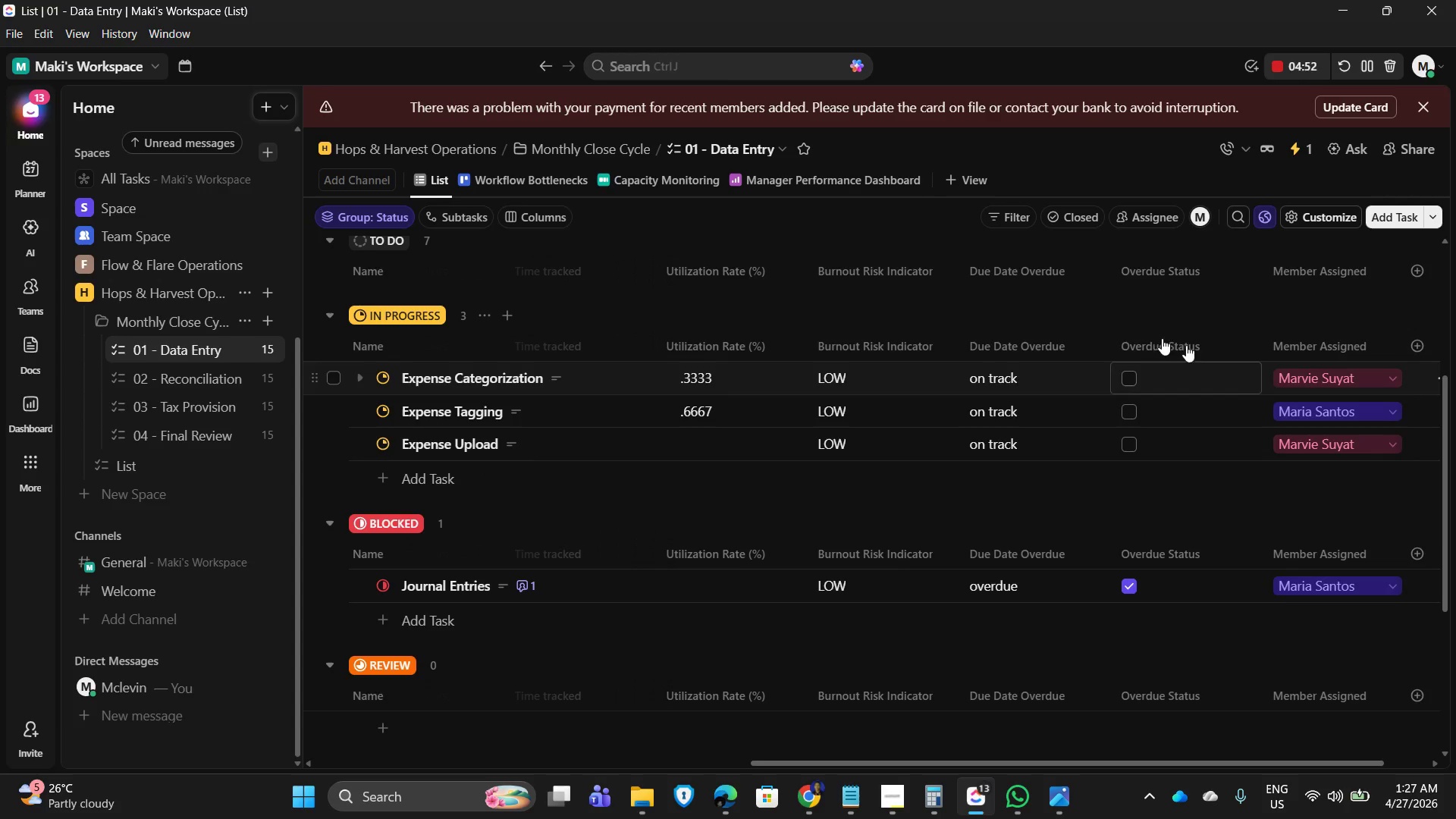 
mouse_move([1276, 169])
 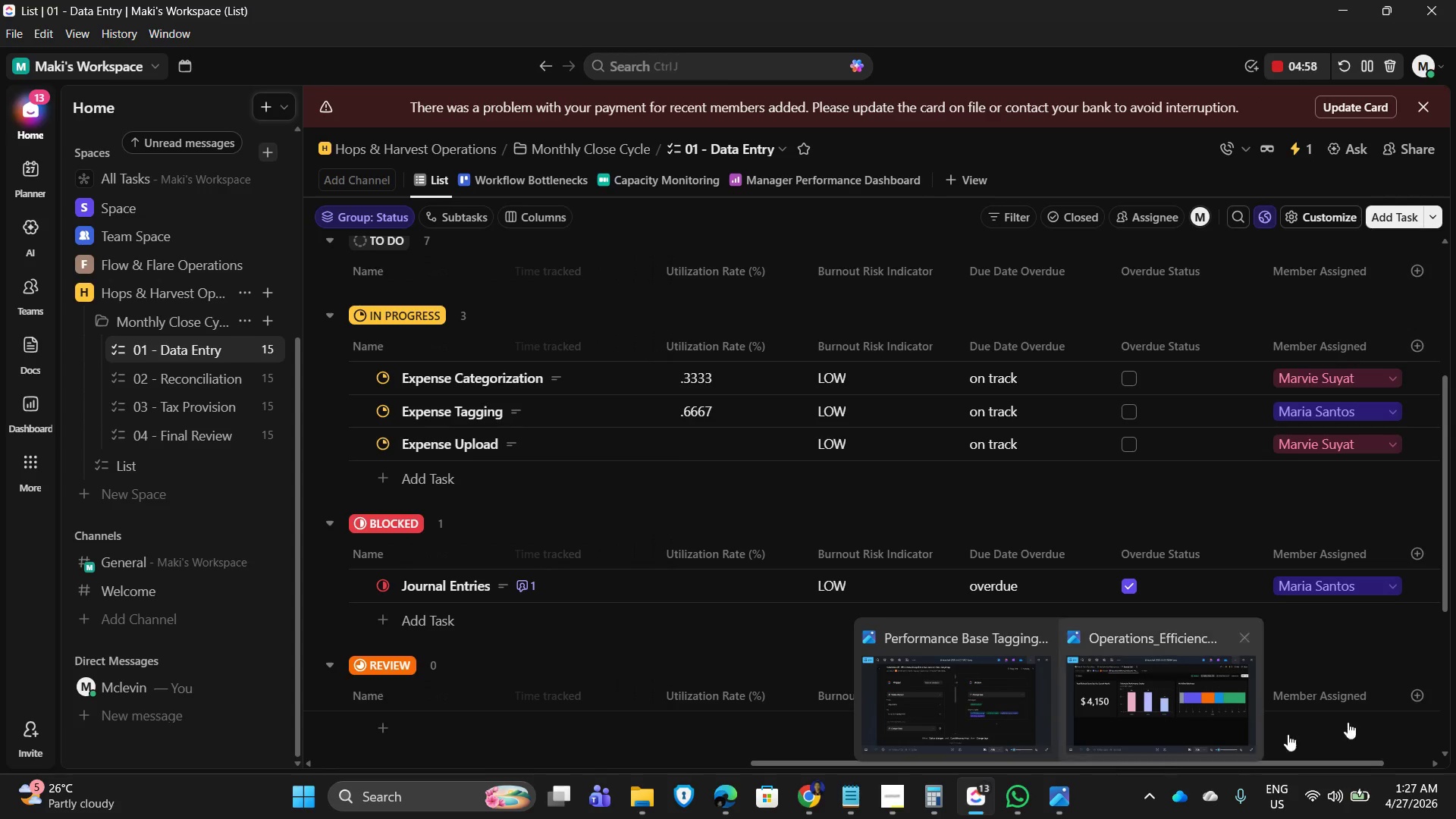 
left_click_drag(start_coordinate=[1312, 764], to_coordinate=[1384, 761])
 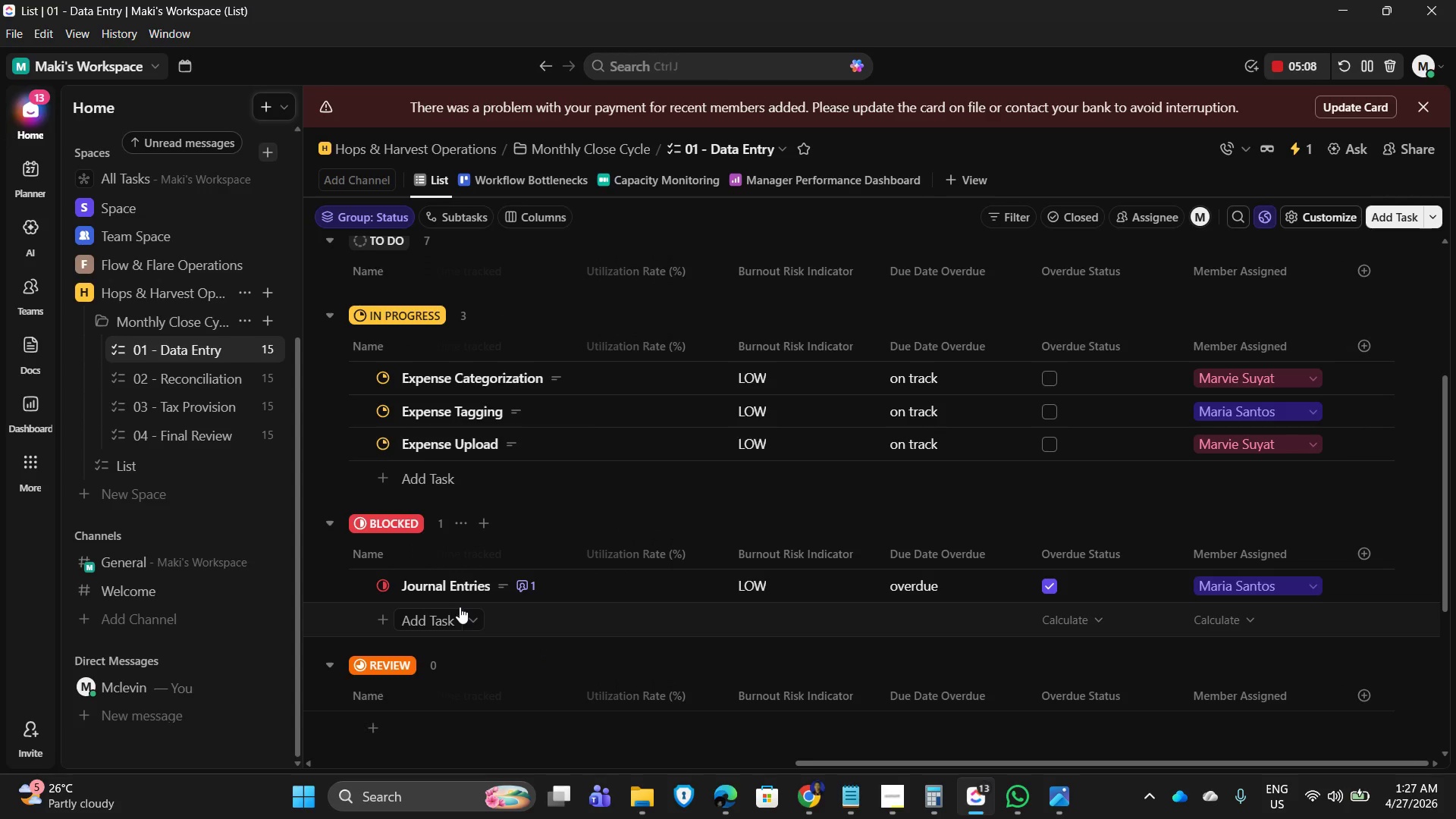 
wait(14.2)
 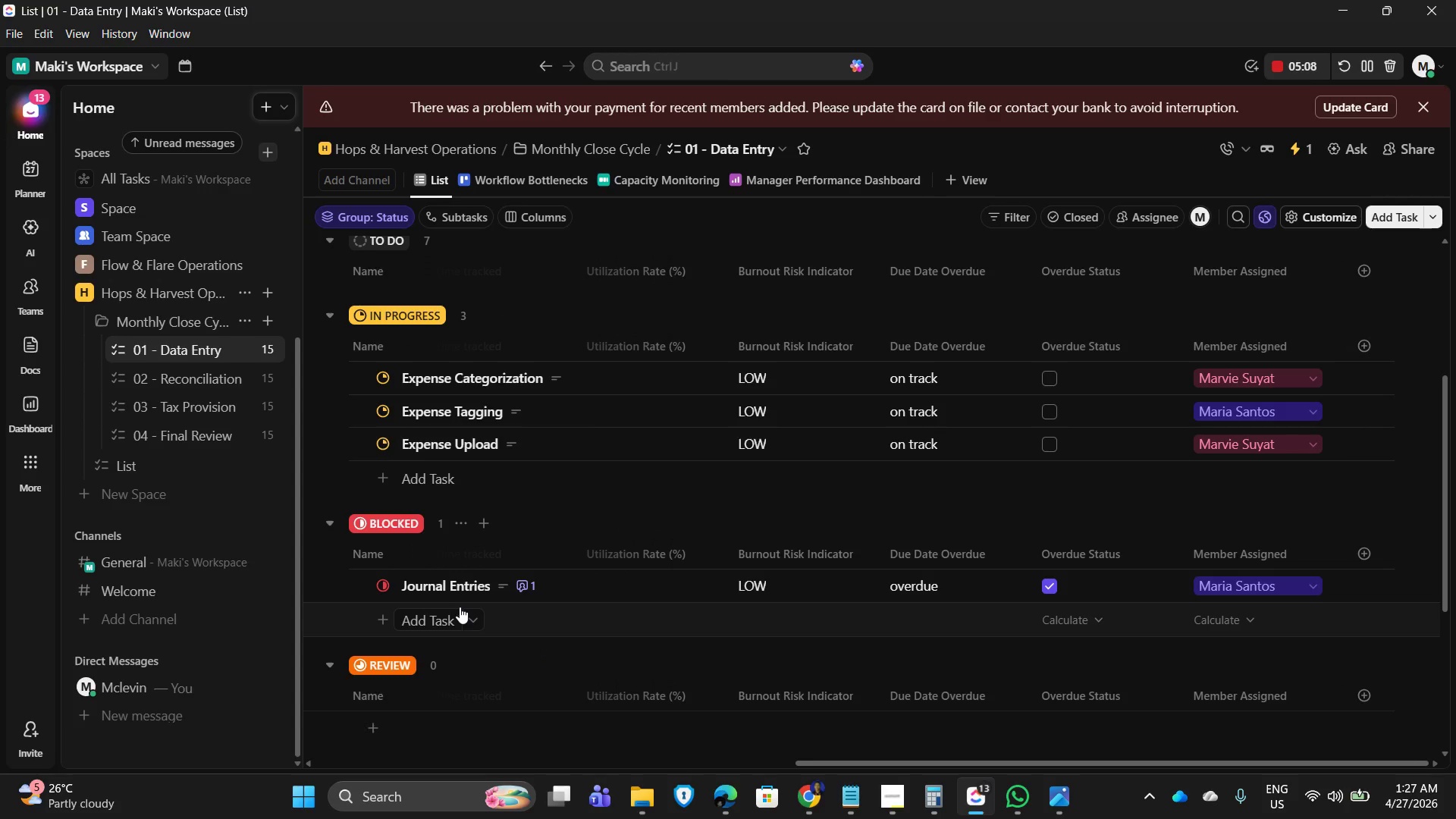 
left_click([500, 438])
 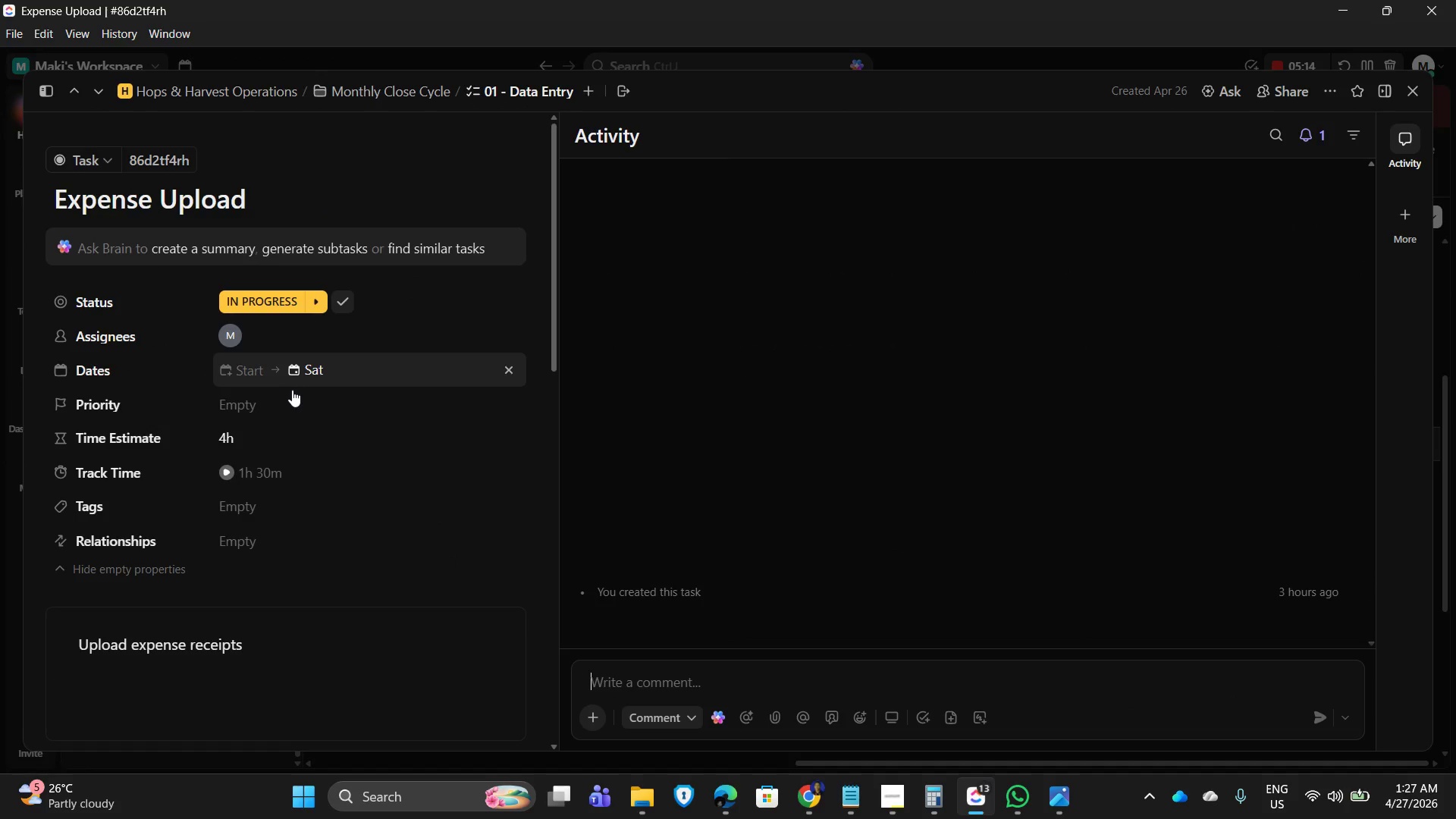 
left_click([322, 367])
 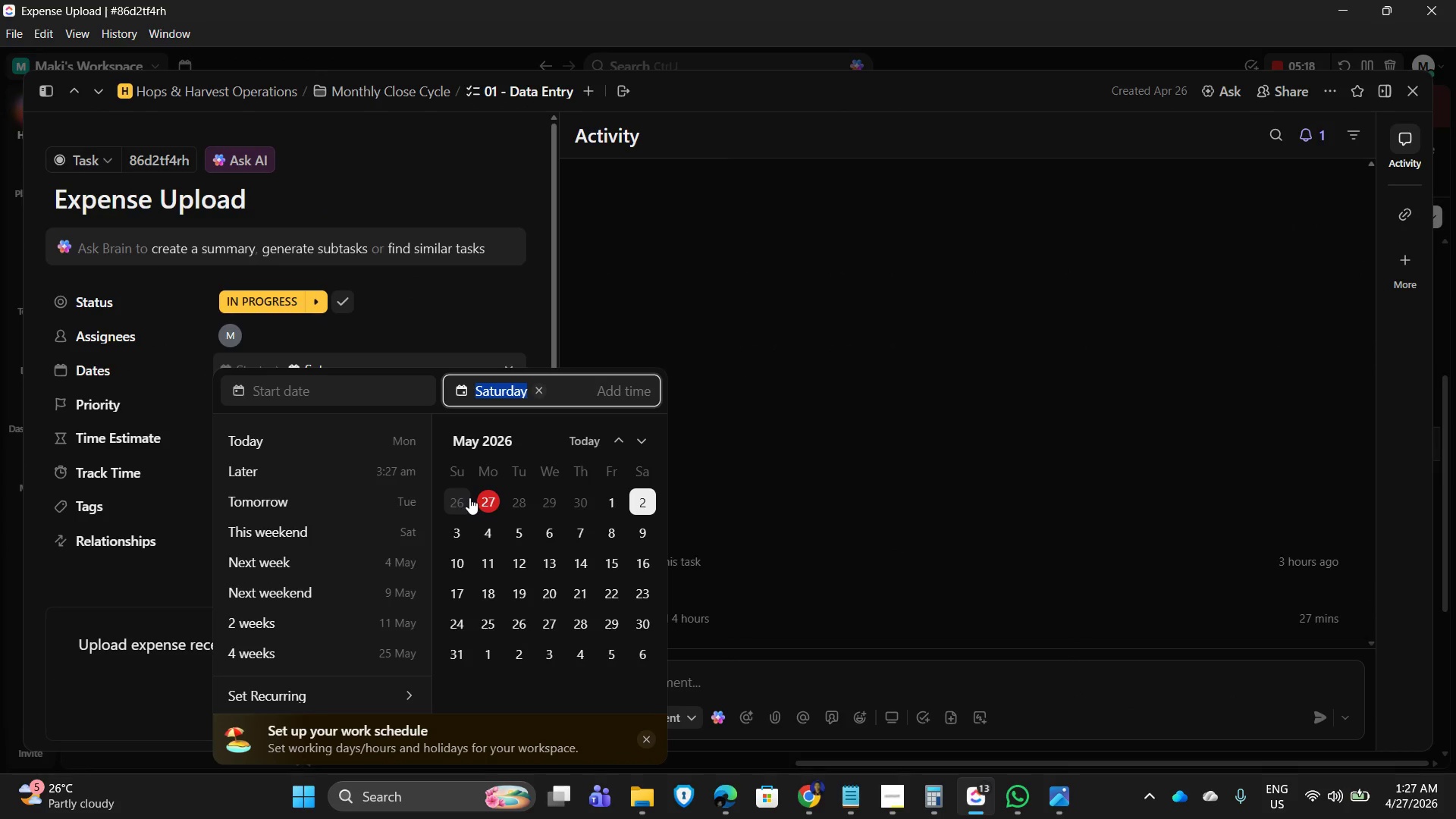 
left_click([469, 497])
 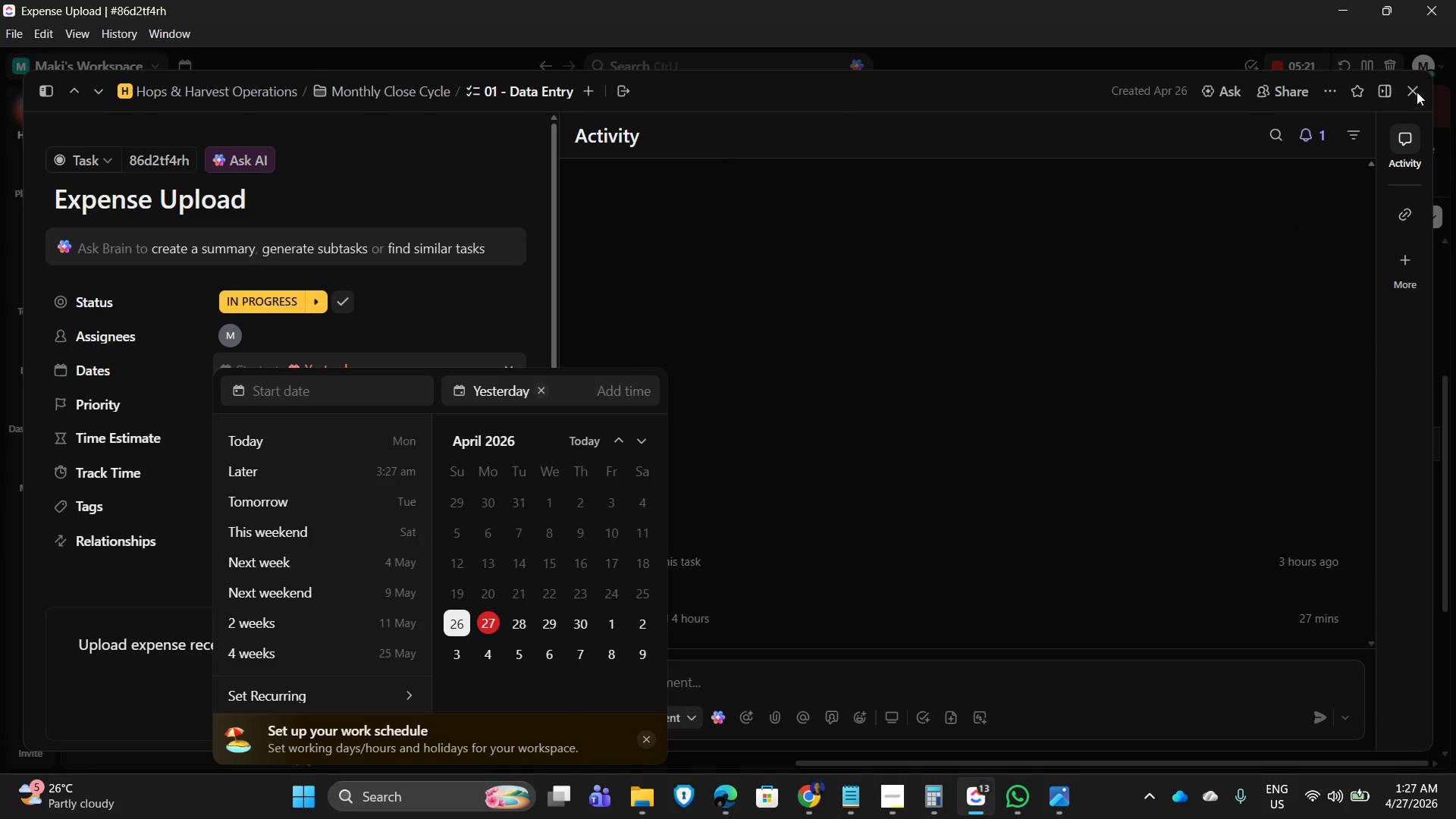 
left_click([1410, 94])
 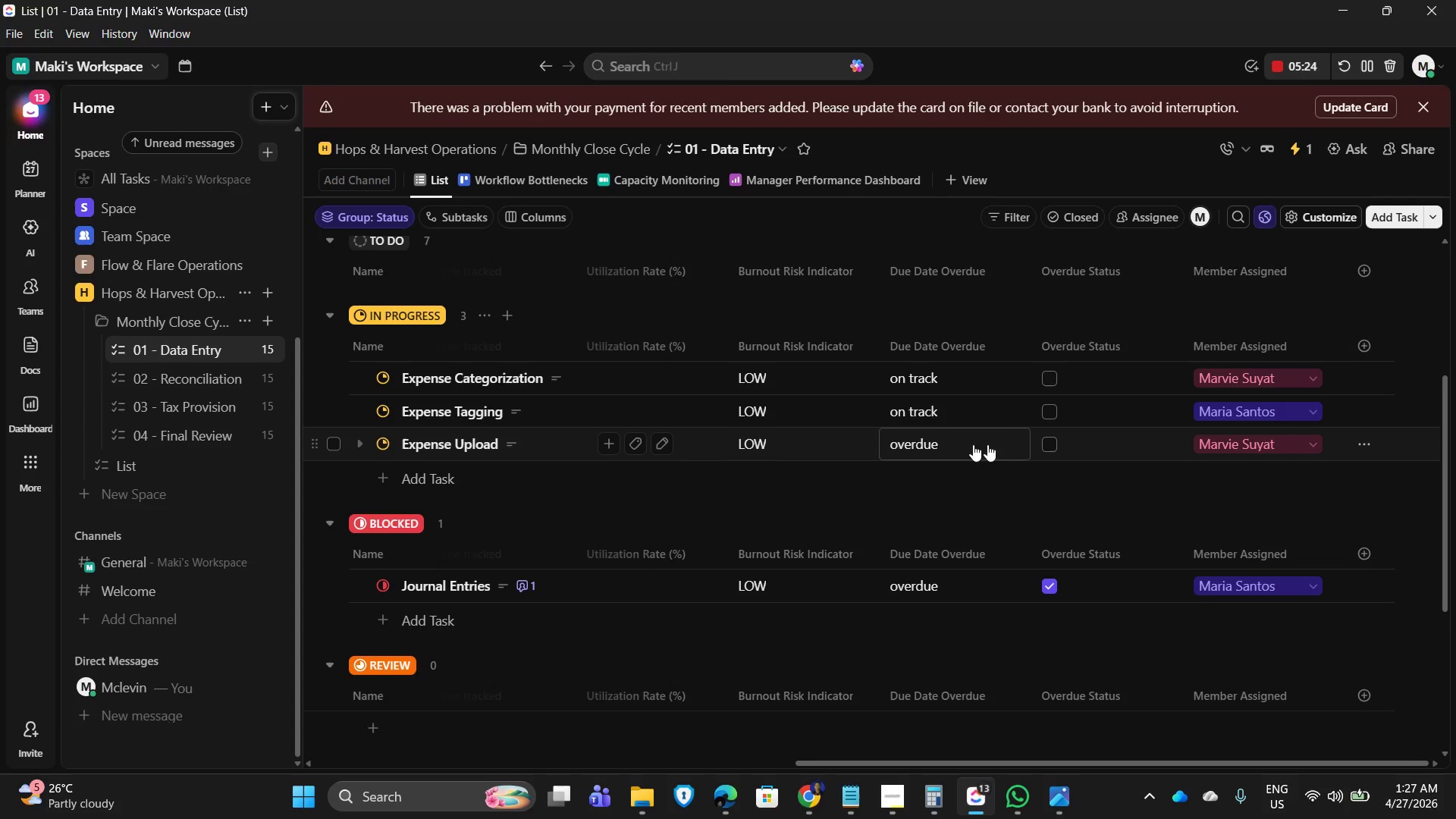 
left_click([1048, 443])
 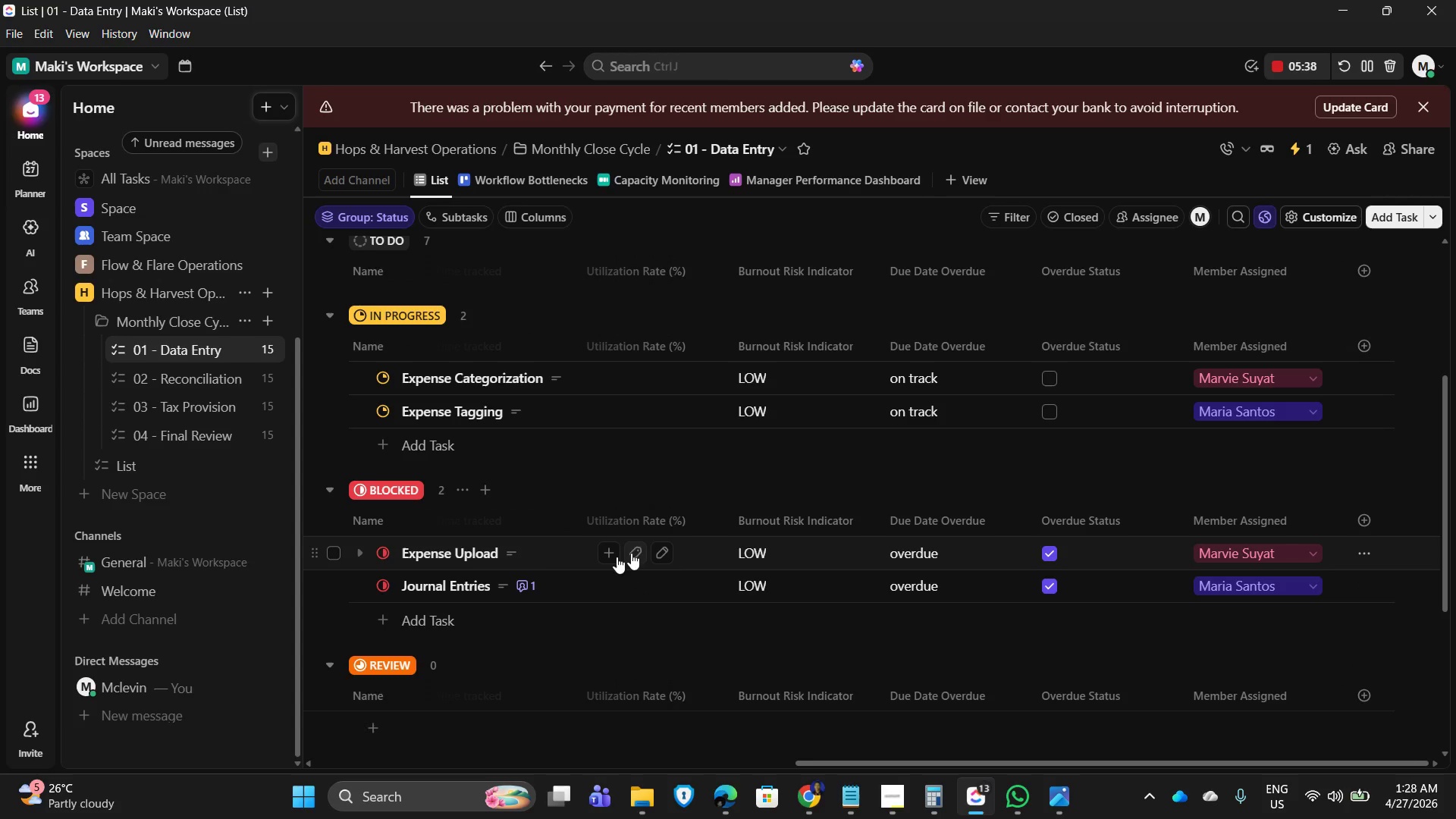 
wait(17.53)
 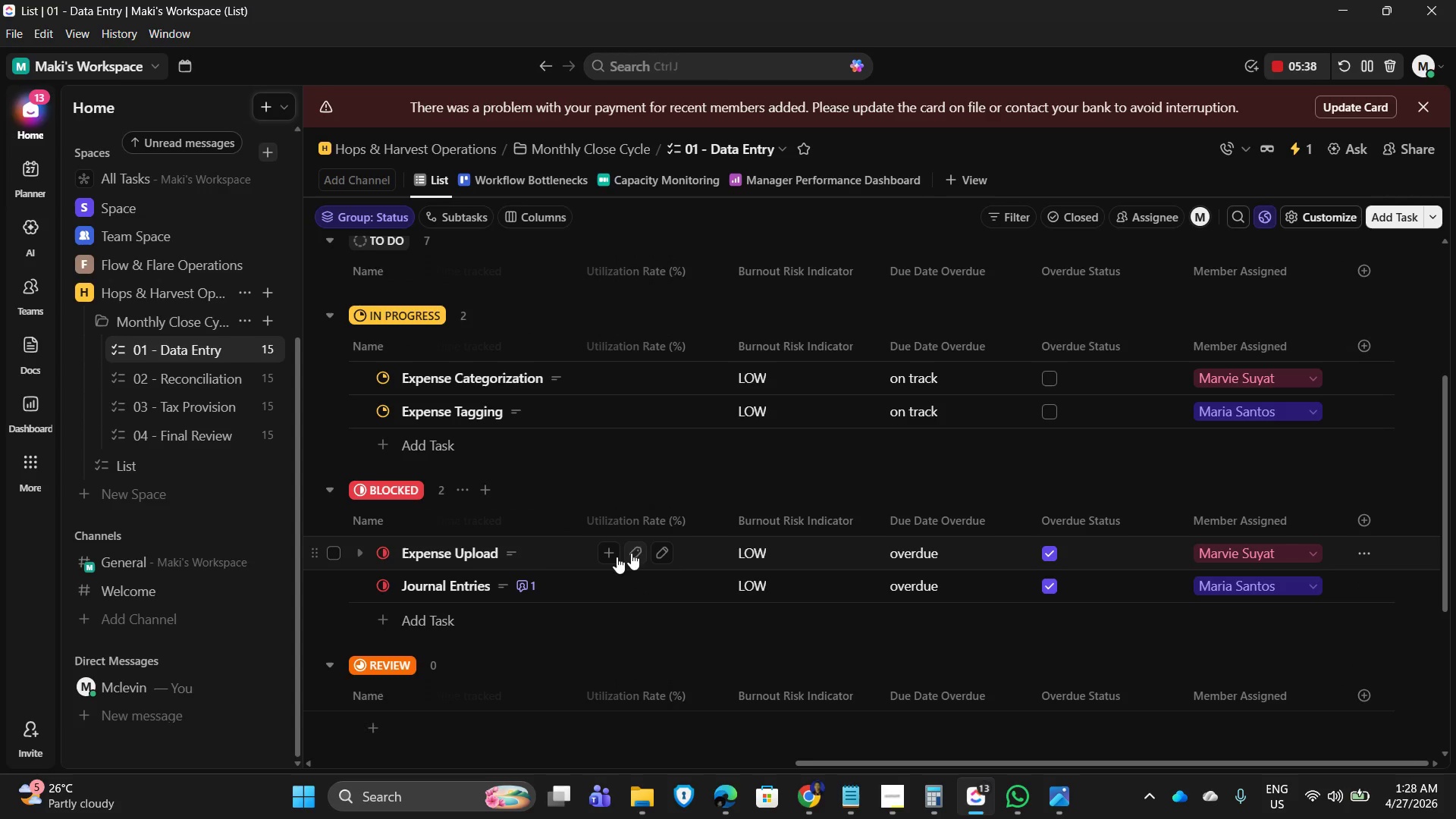 
left_click([425, 552])
 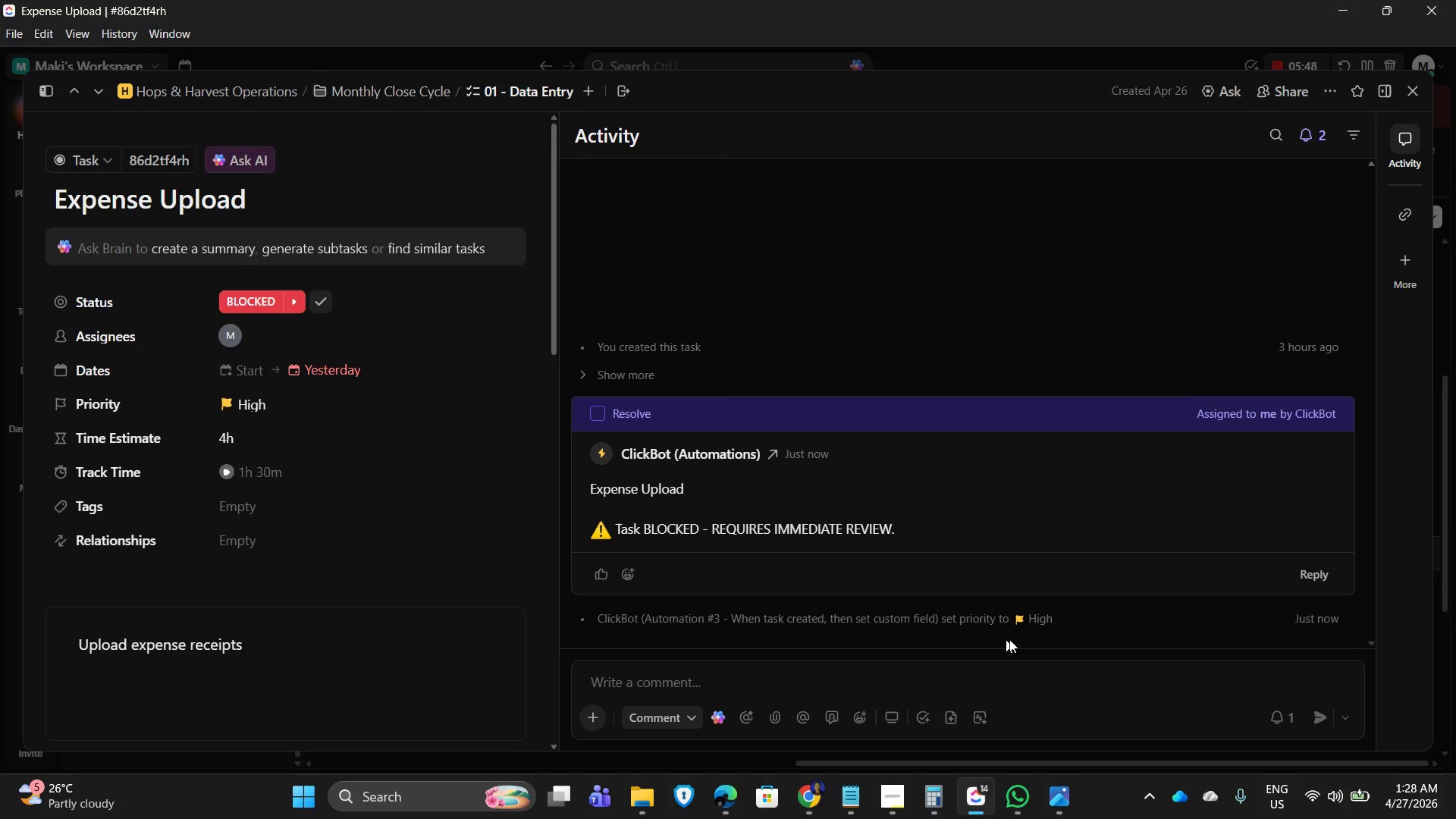 
wait(8.0)
 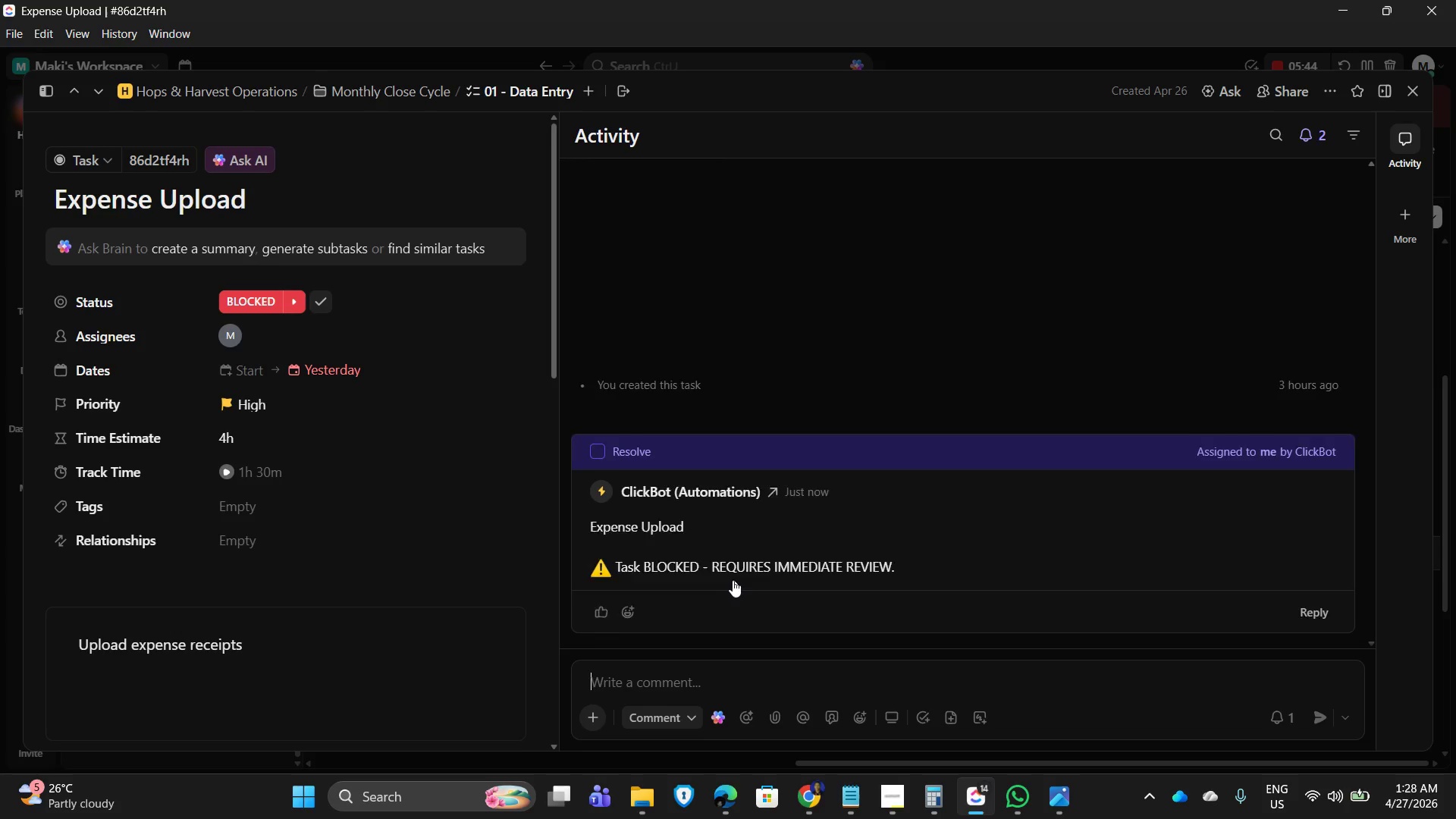 
left_click([1422, 93])
 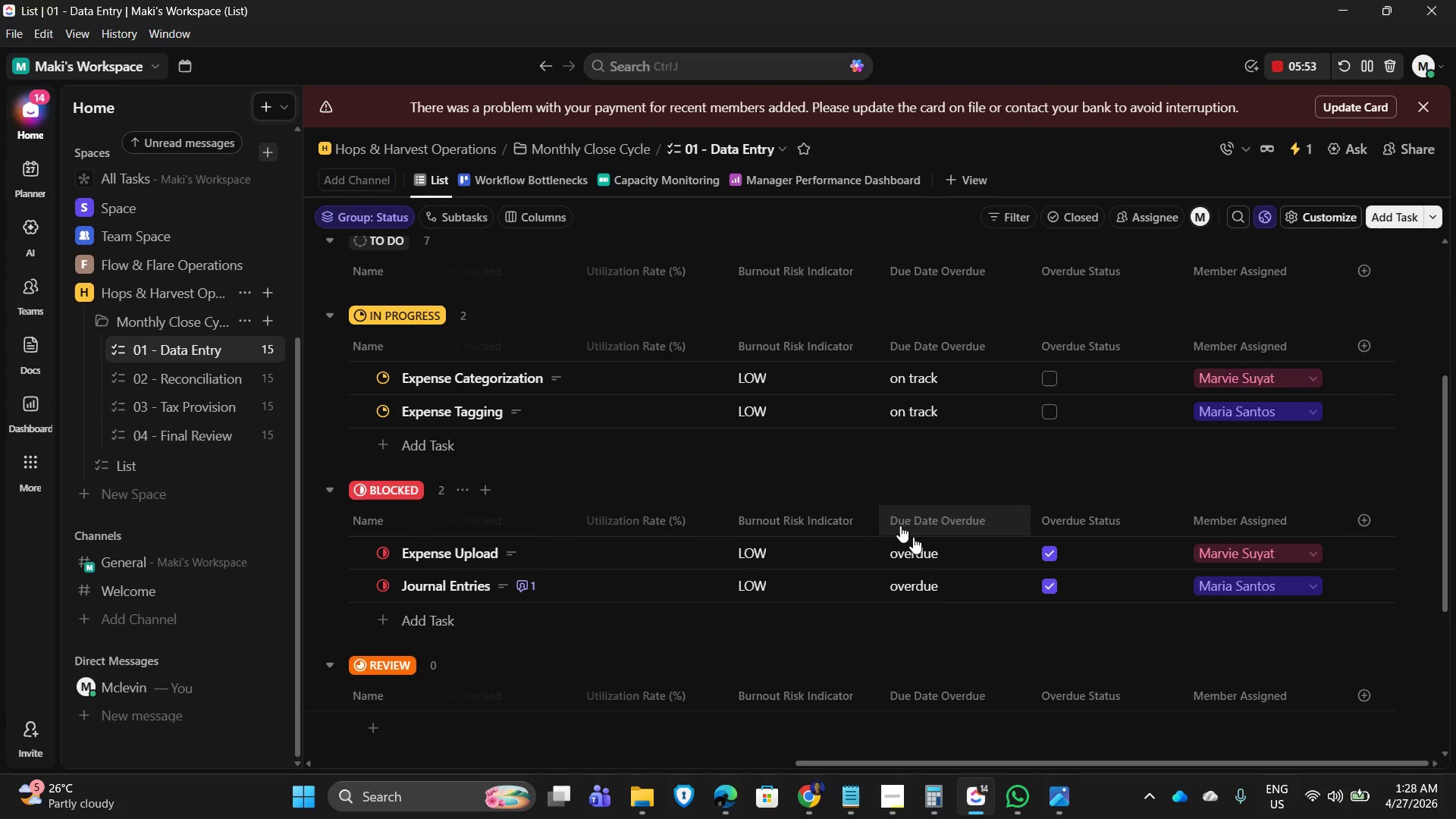 
wait(8.59)
 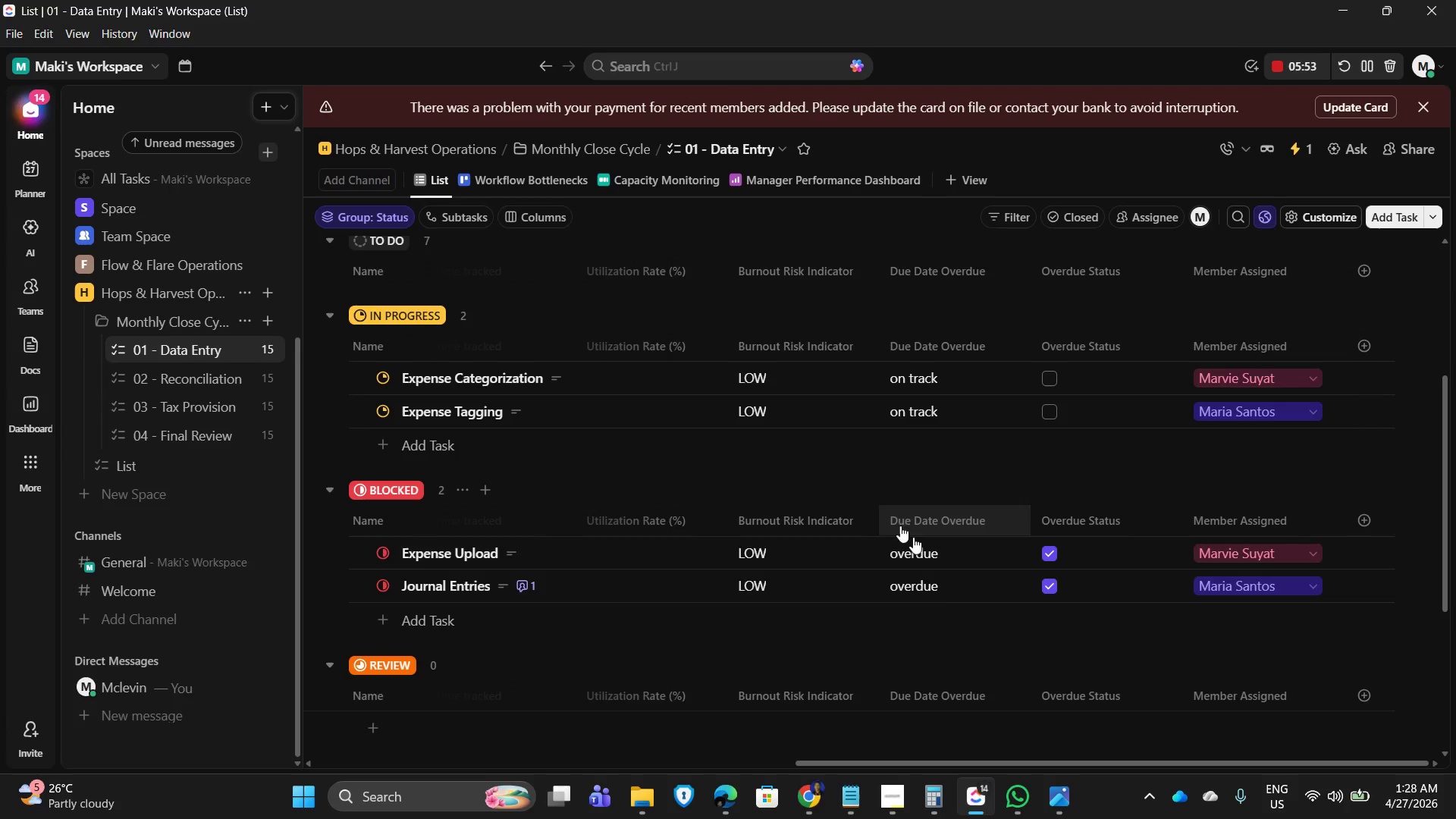 
left_click([1279, 64])
 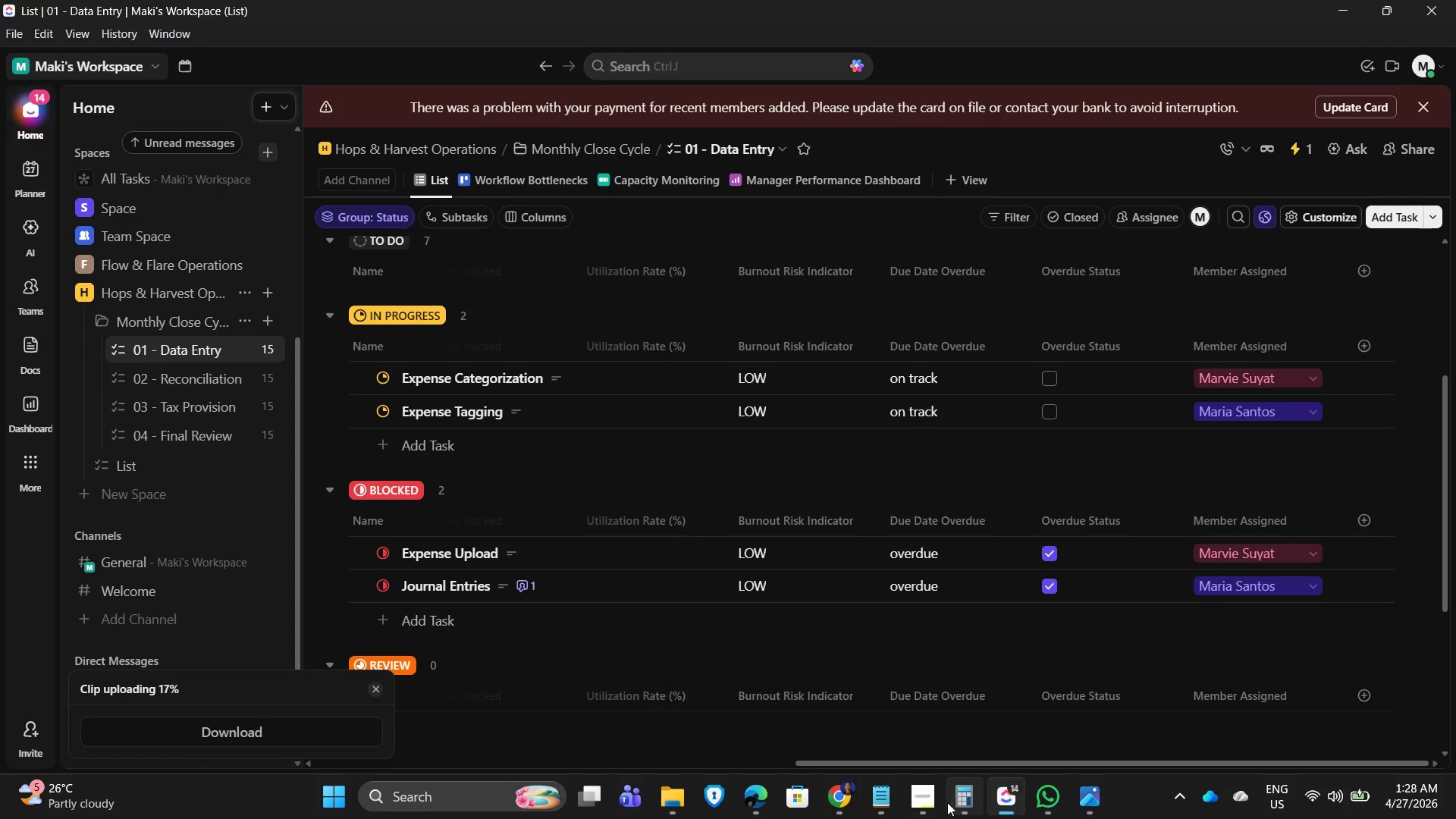 
left_click([930, 802])